 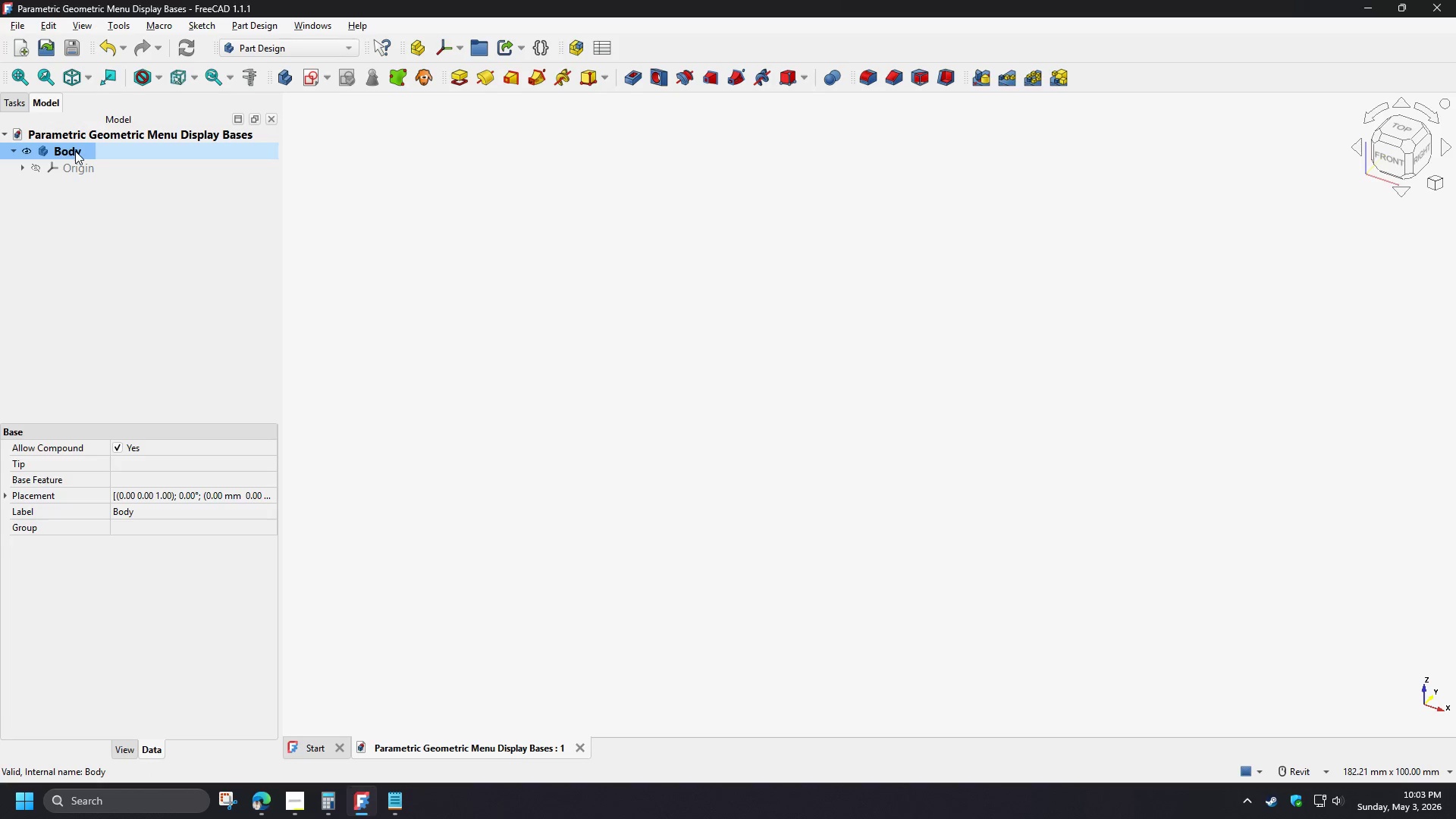 
type([F2]Holder)
 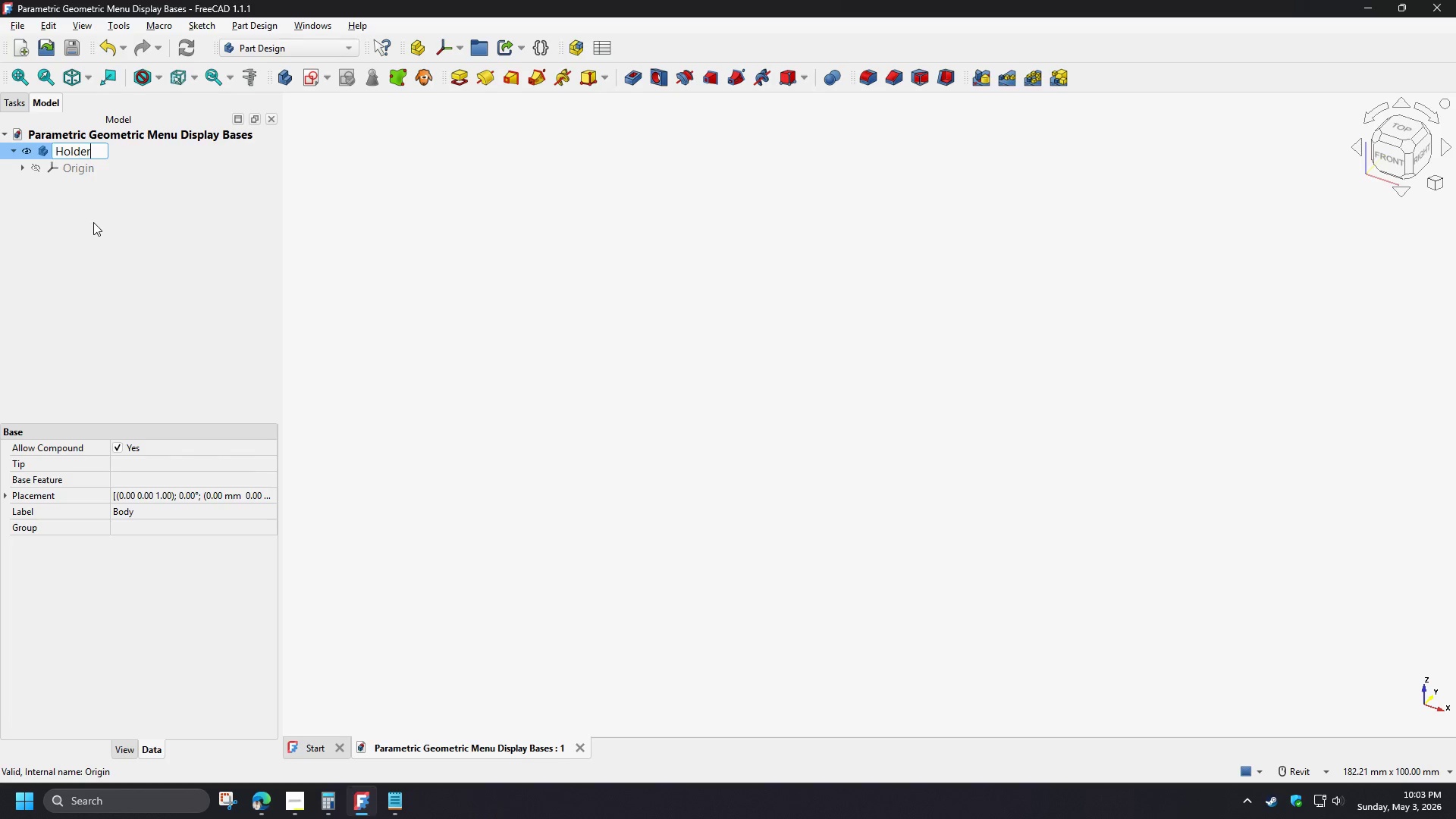 
left_click([93, 222])
 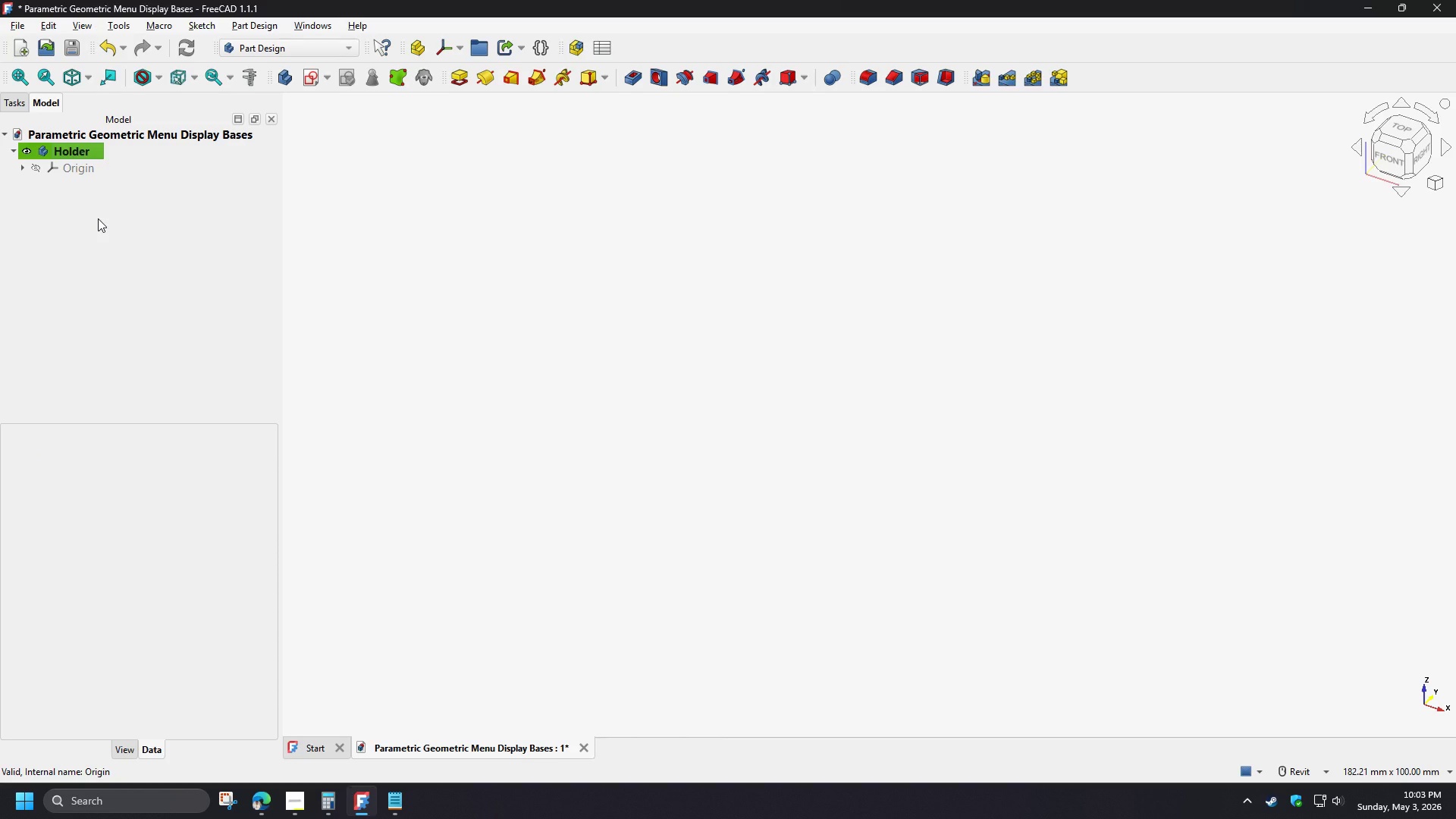 
left_click([98, 218])
 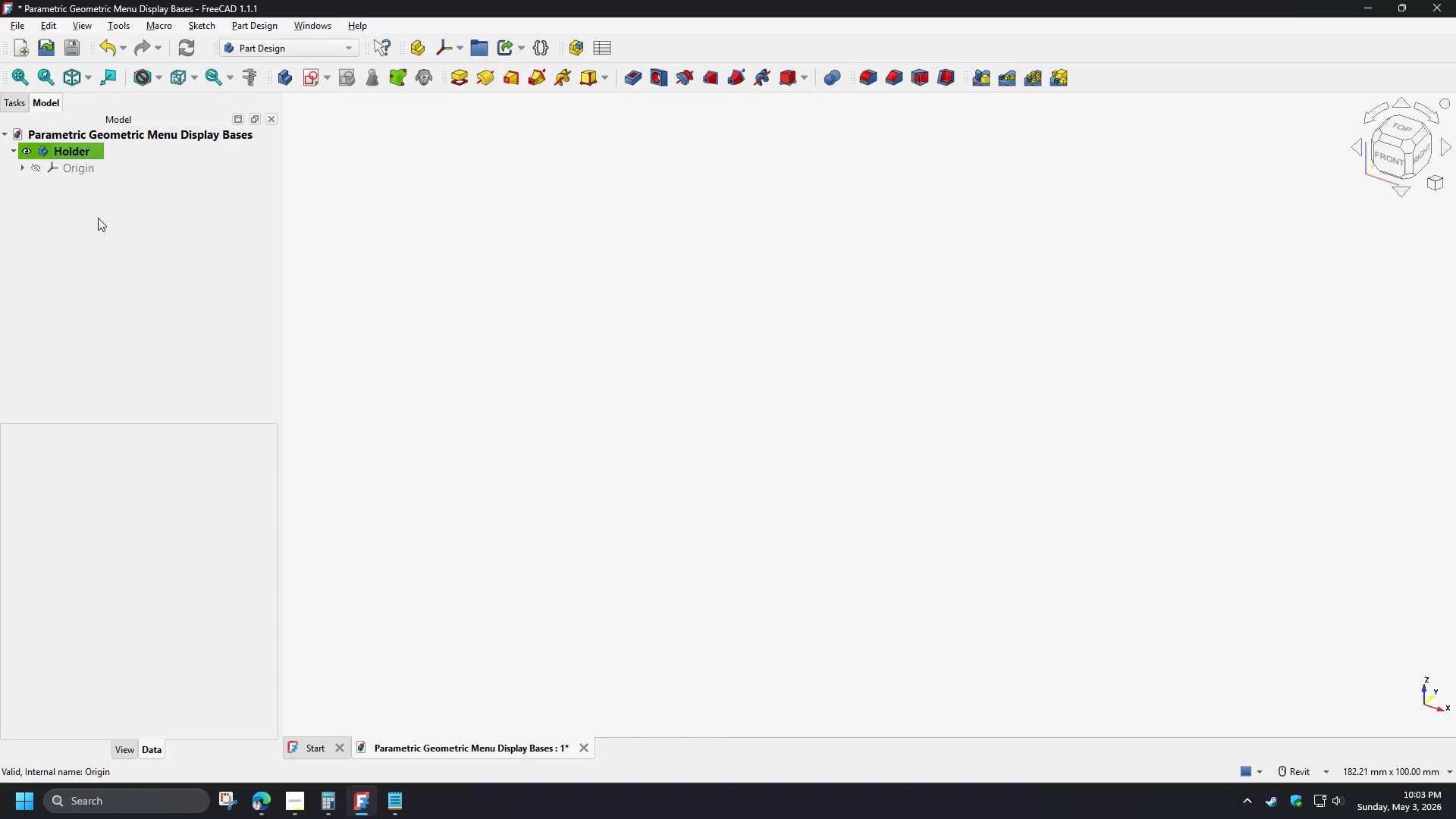 
wait(13.3)
 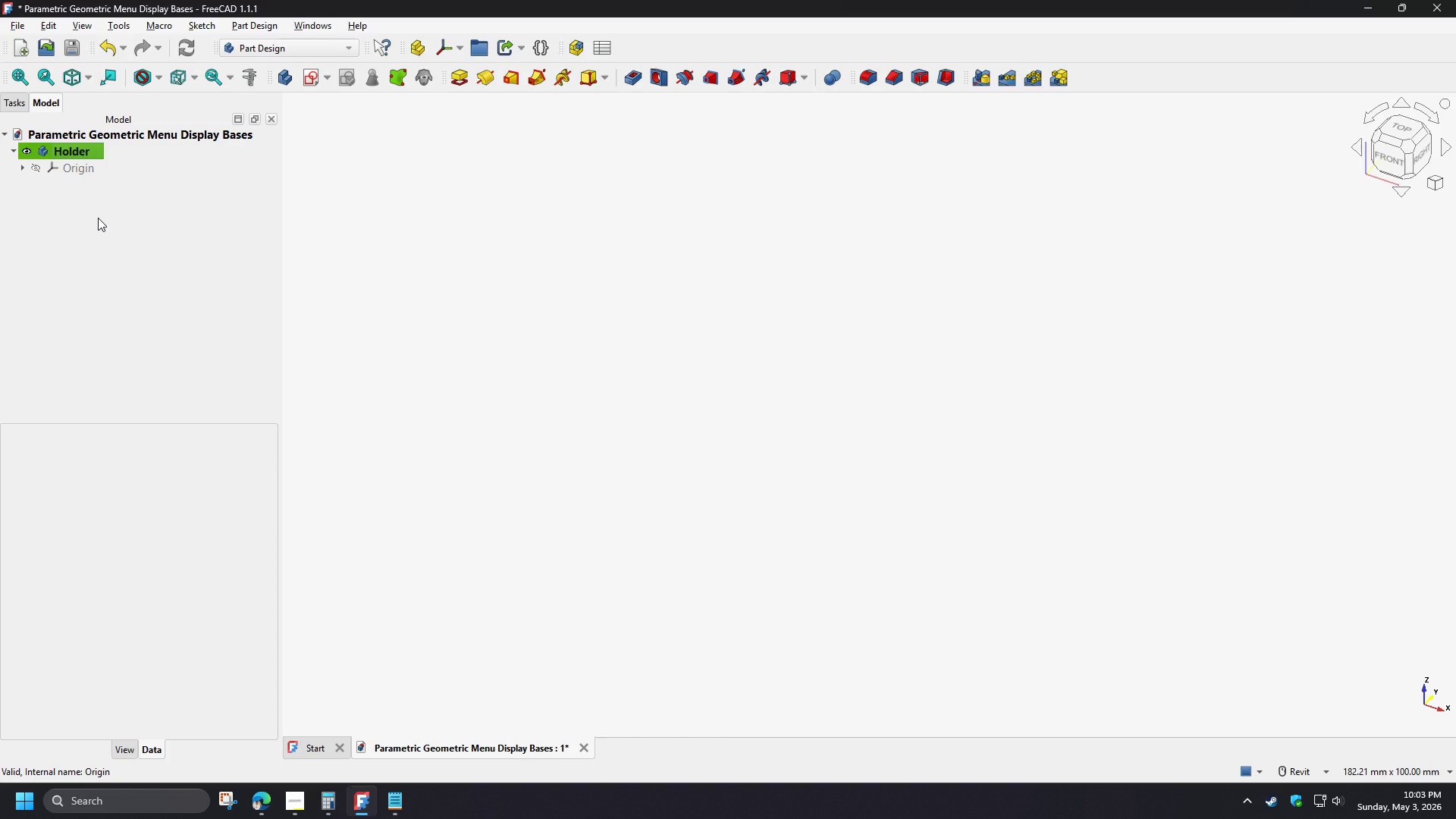 
left_click([307, 86])
 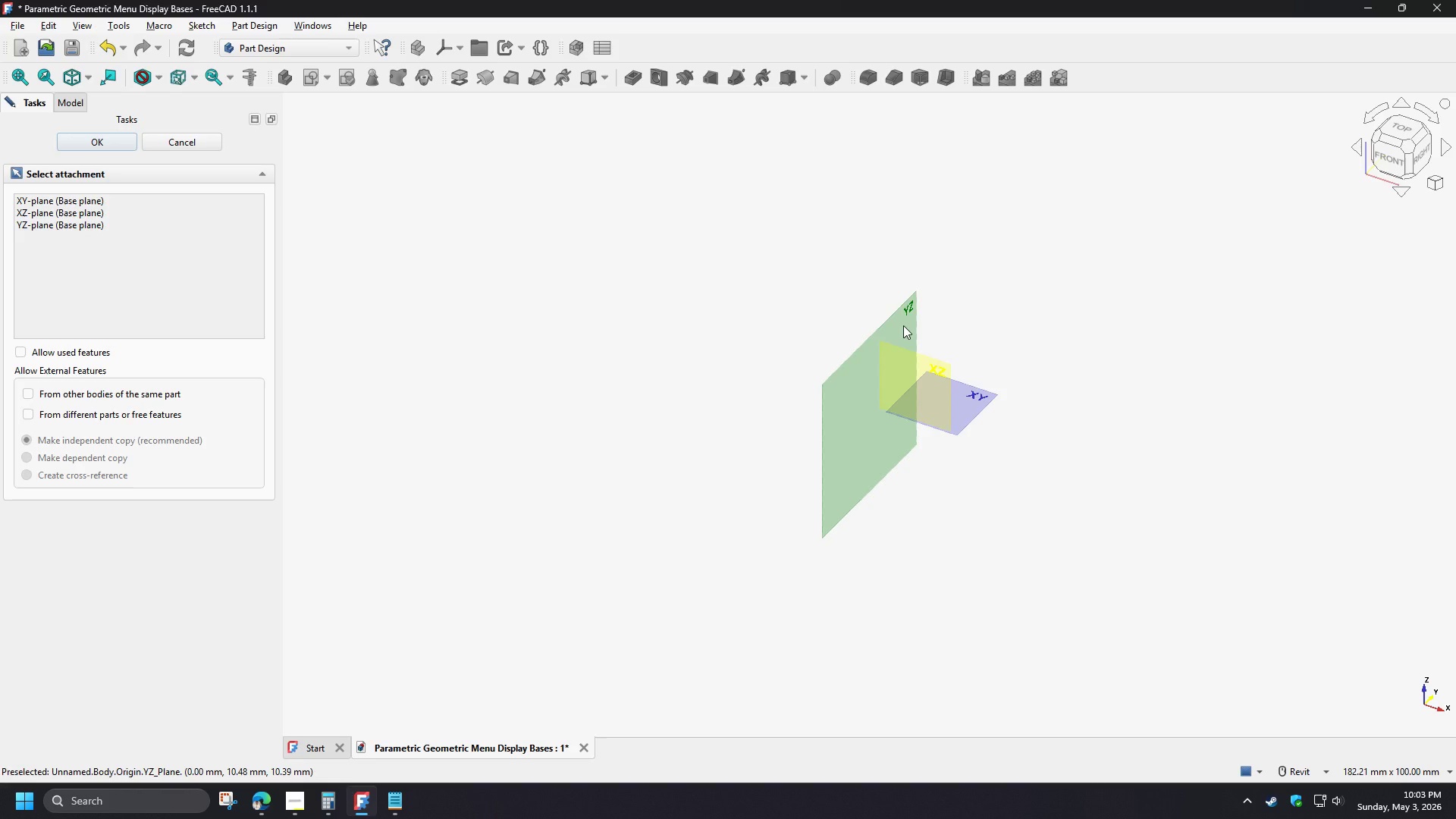 
wait(10.59)
 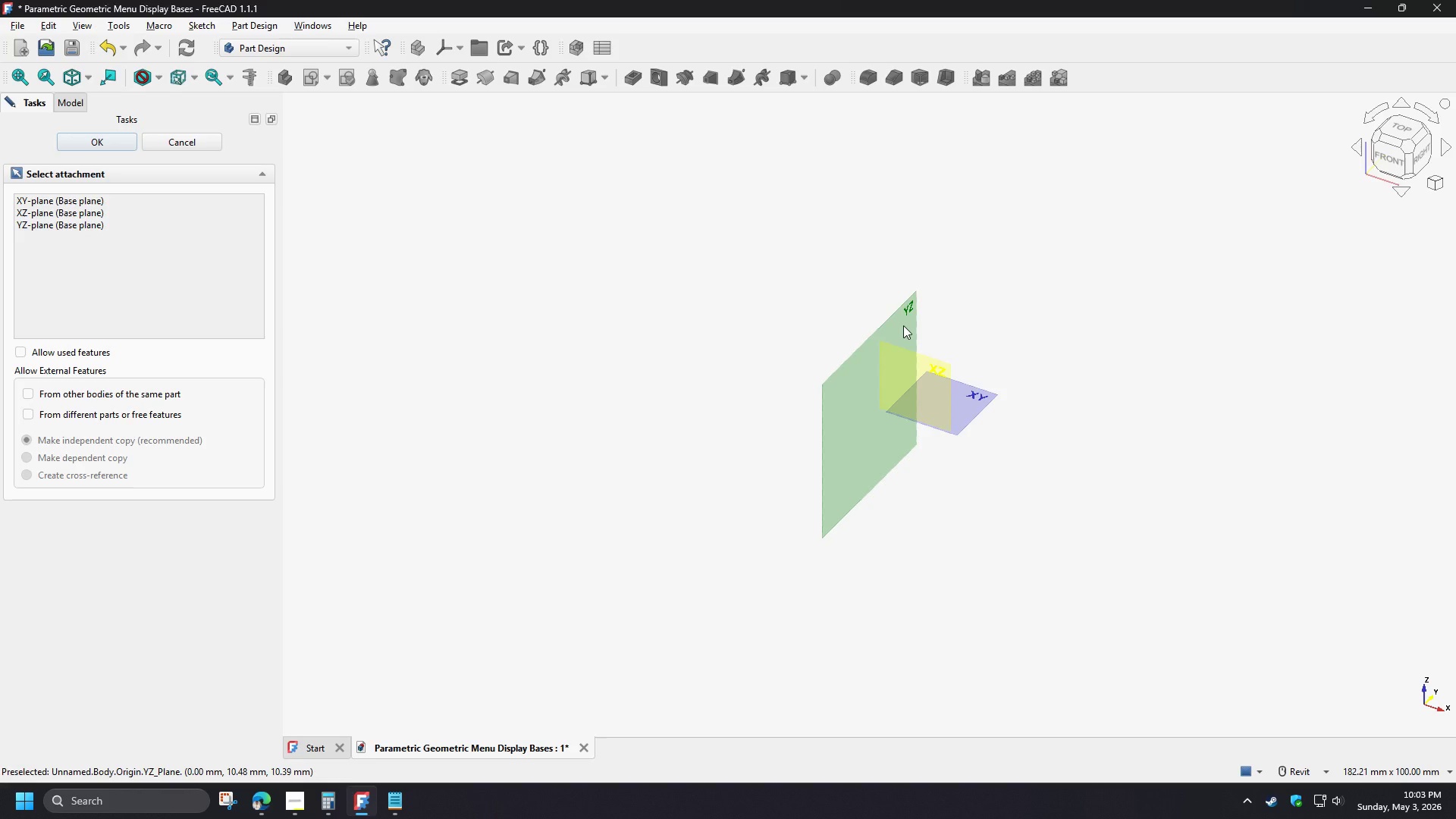 
left_click([903, 325])
 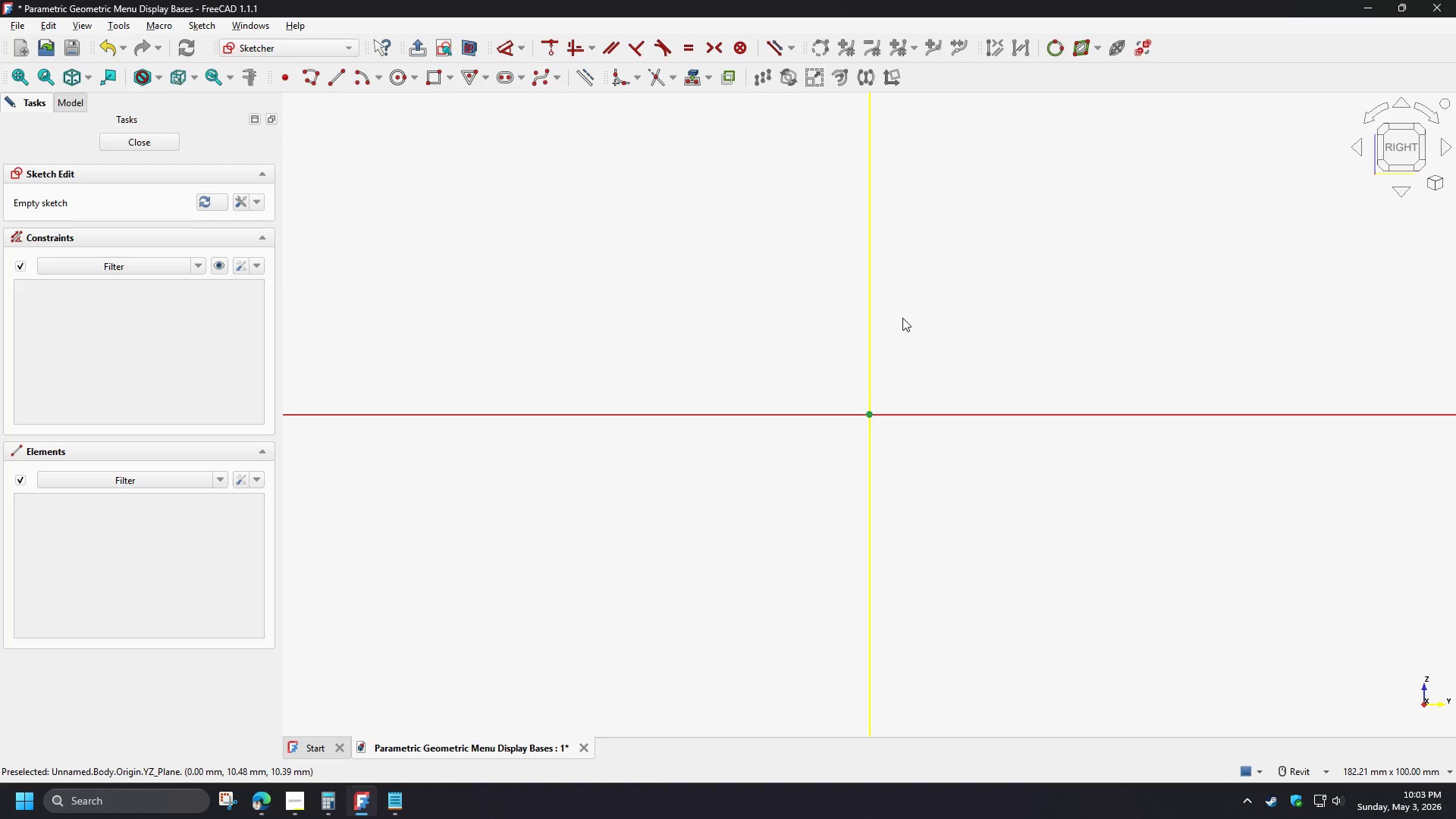 
wait(5.76)
 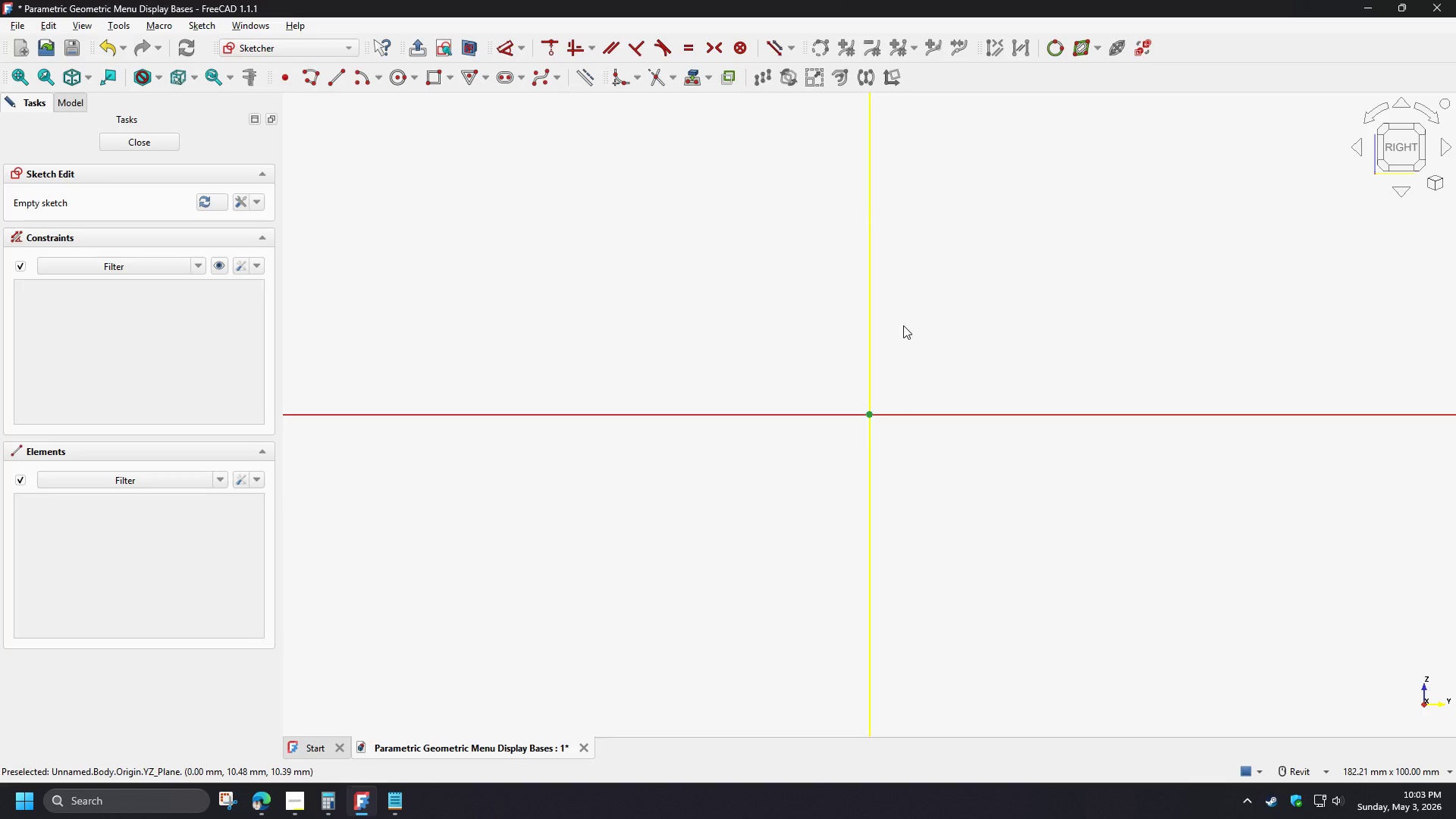 
left_click([300, 809])